 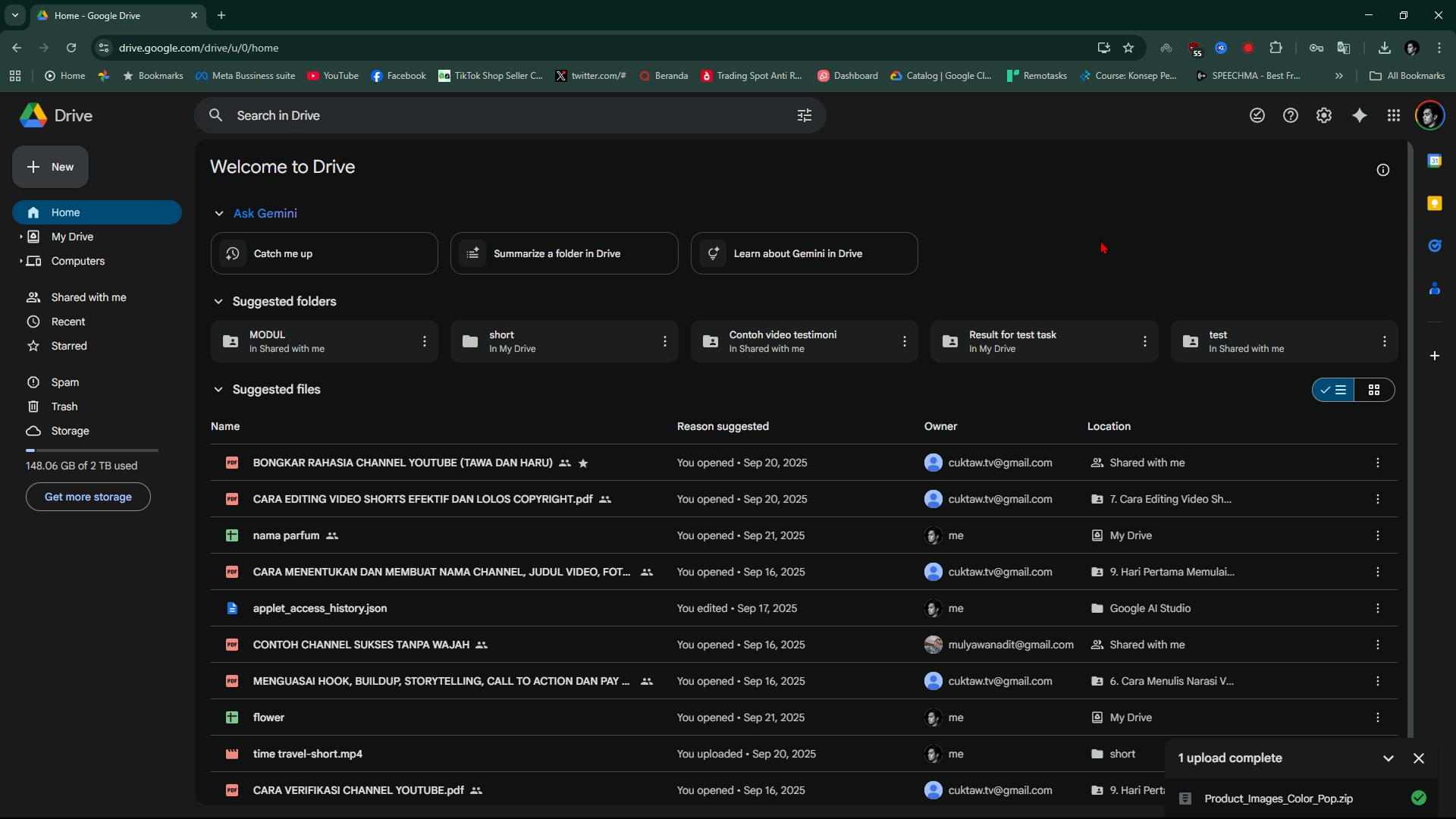 
left_click([1269, 794])
 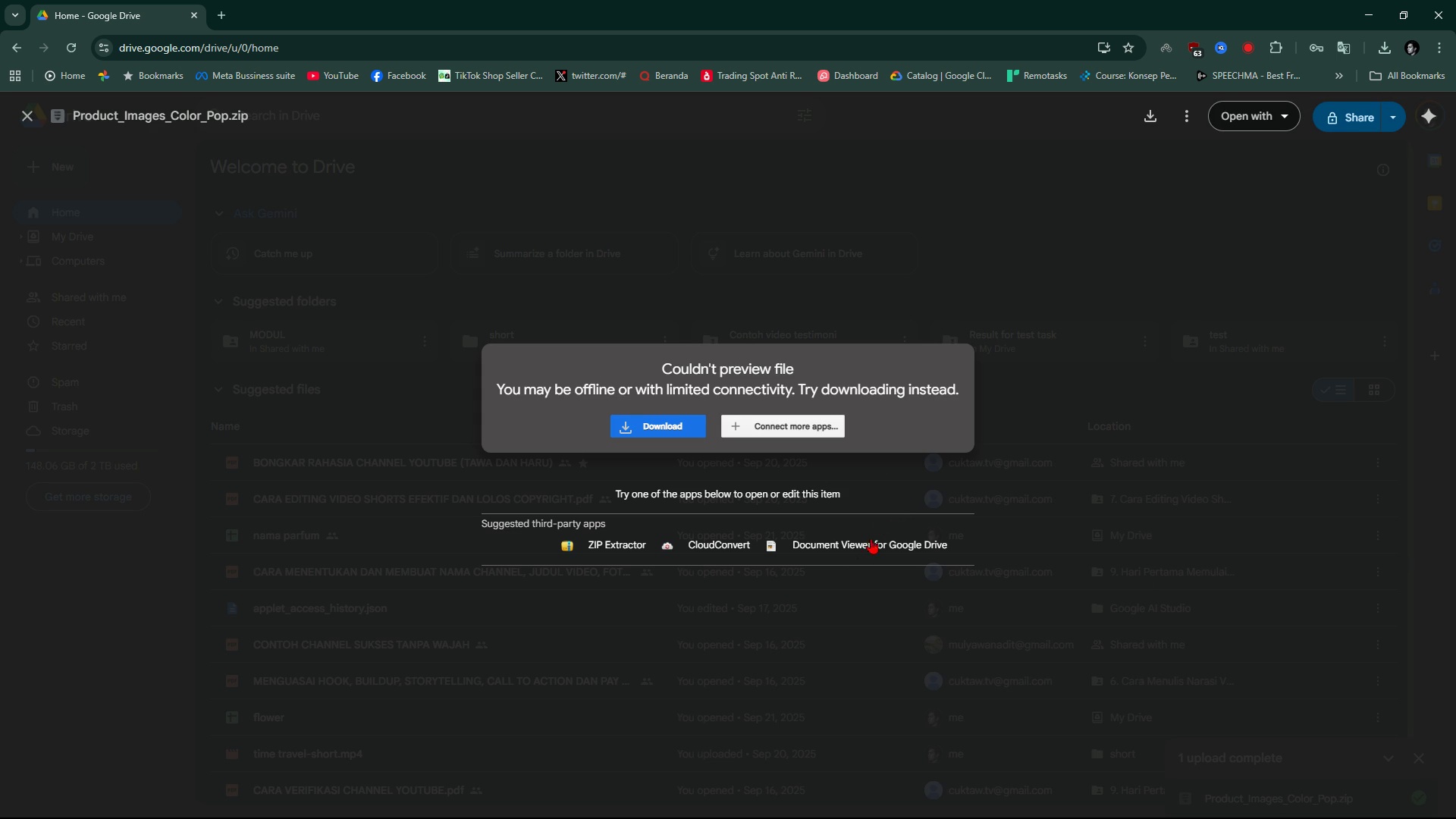 
wait(12.29)
 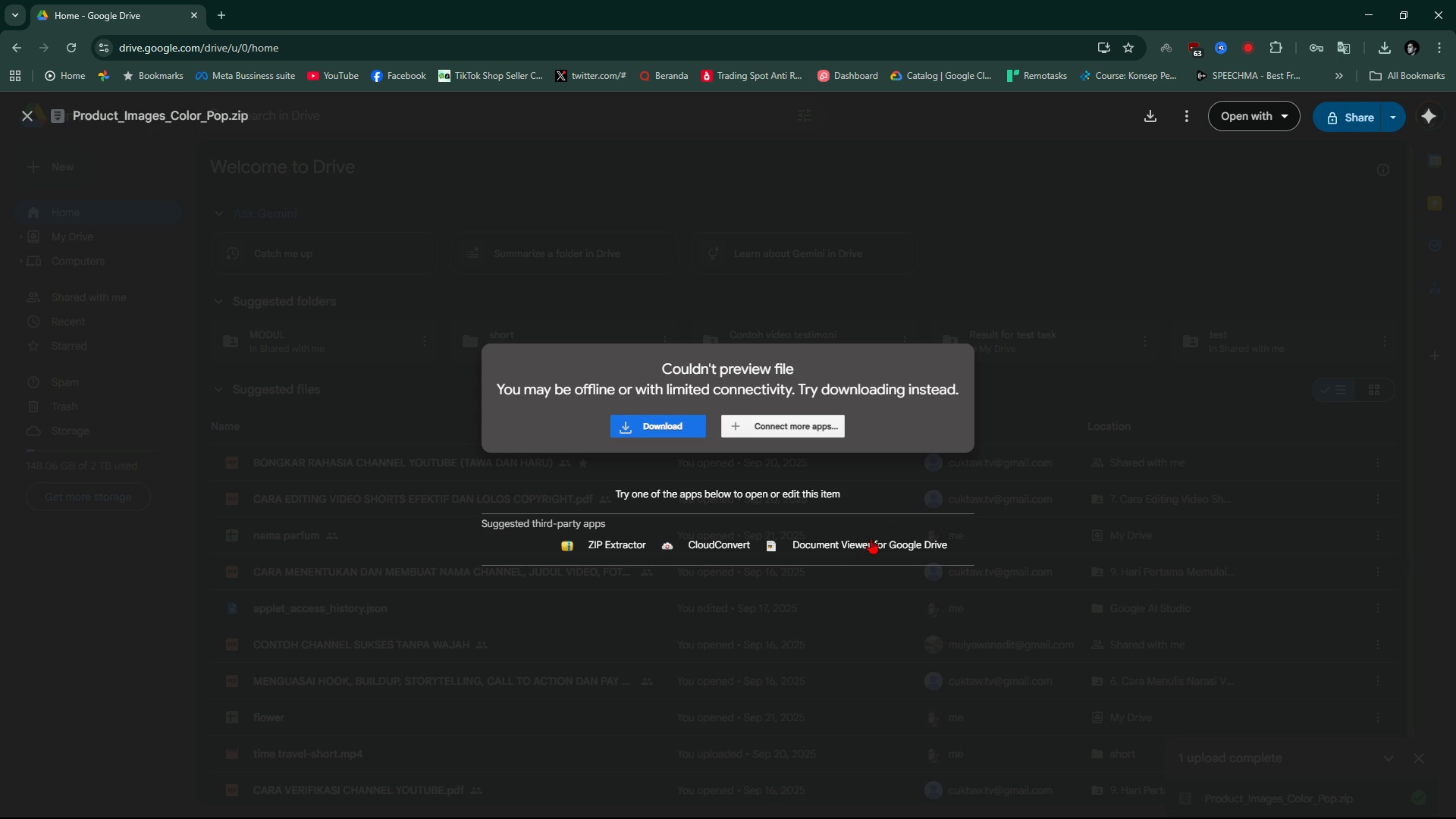 
left_click([604, 646])
 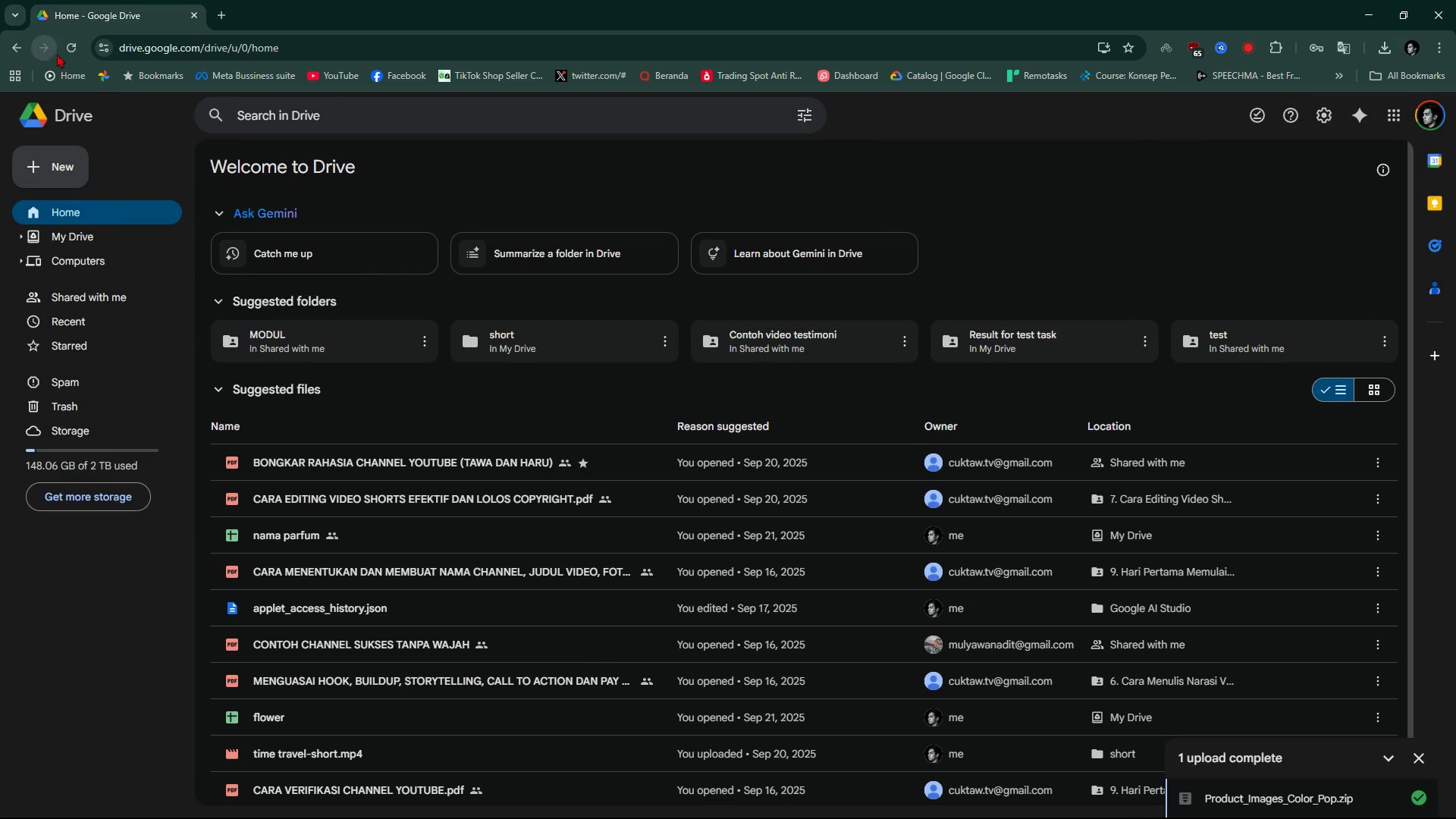 
left_click([74, 46])
 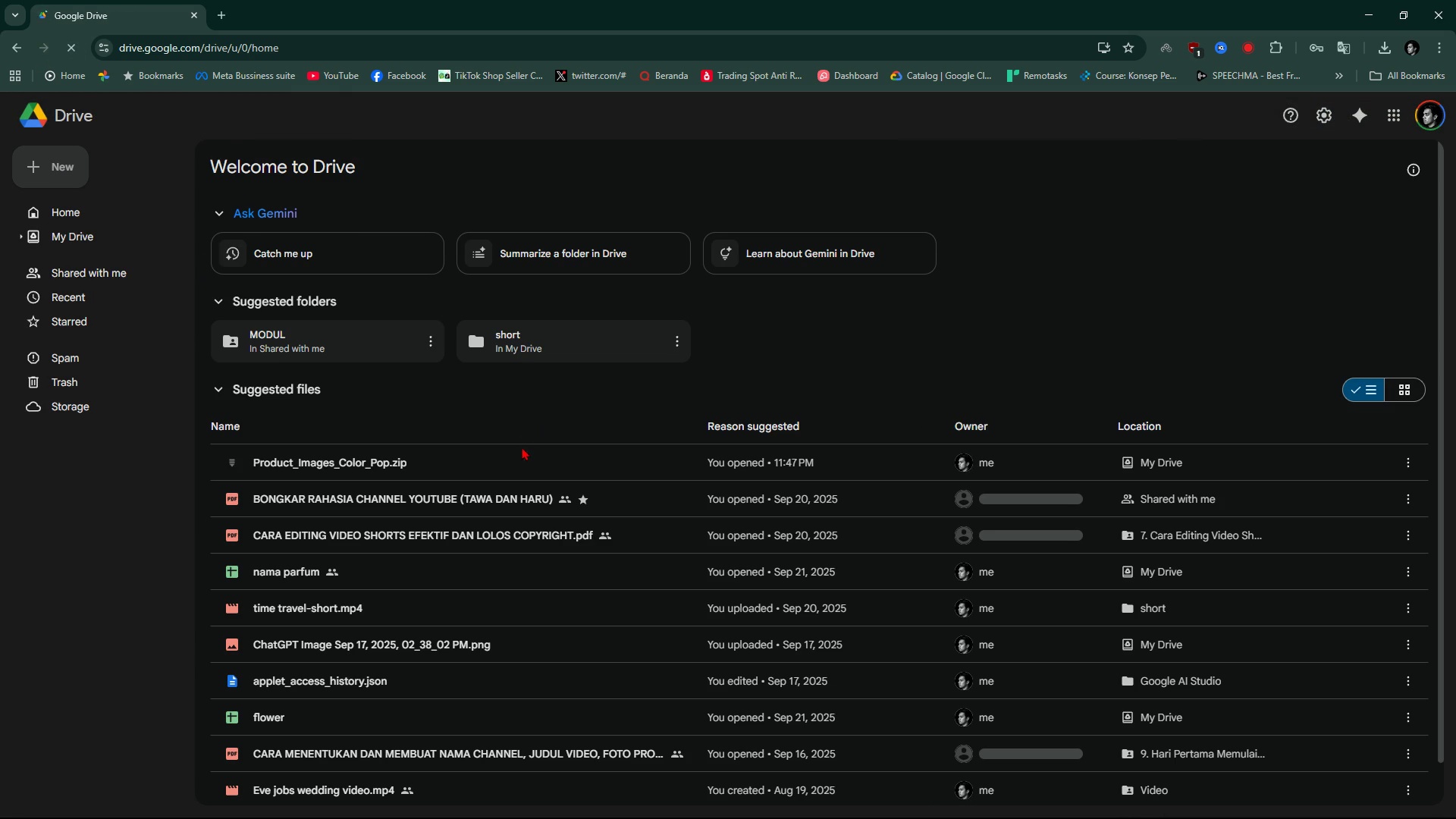 
right_click([526, 451])
 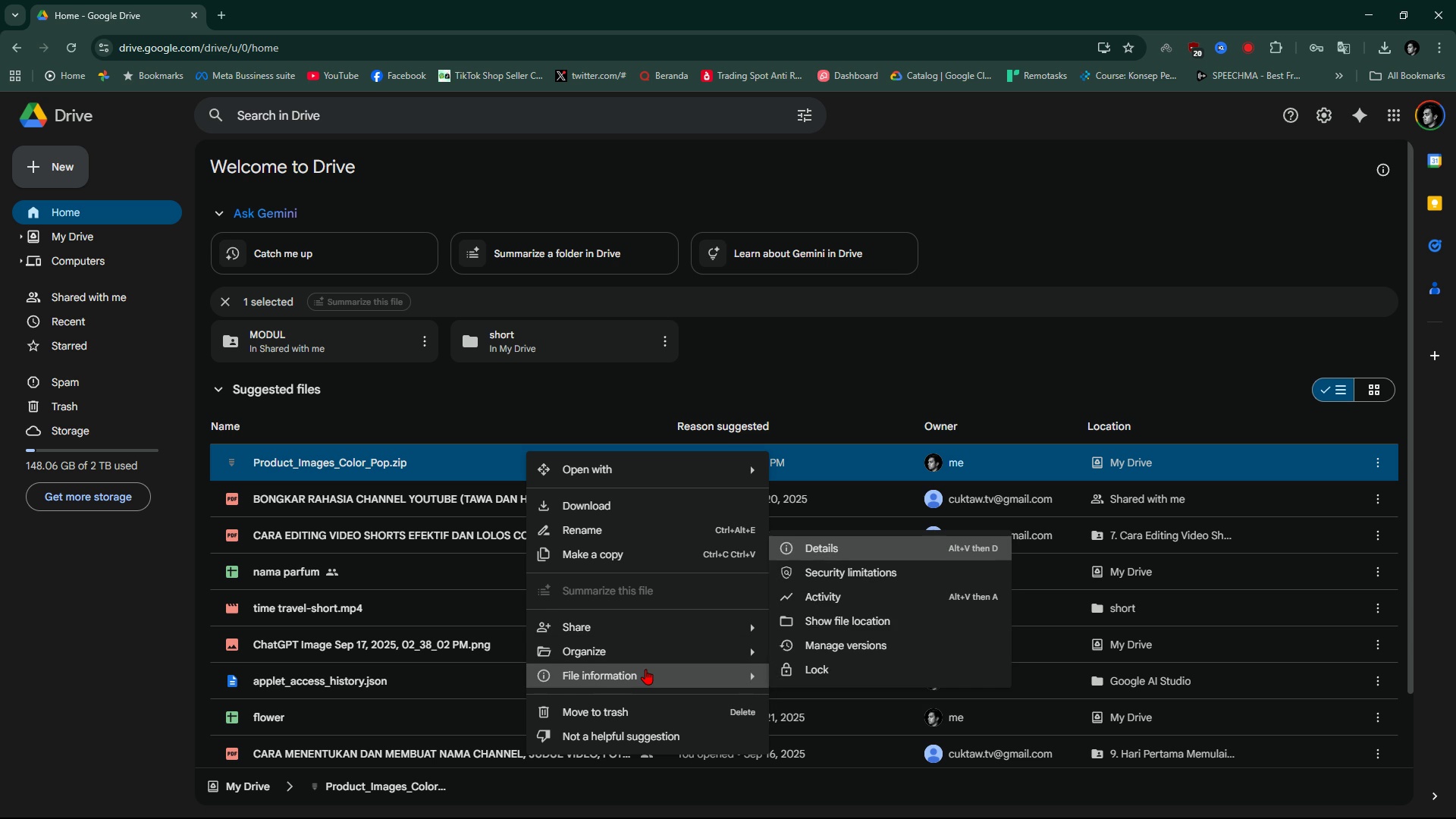 
wait(11.31)
 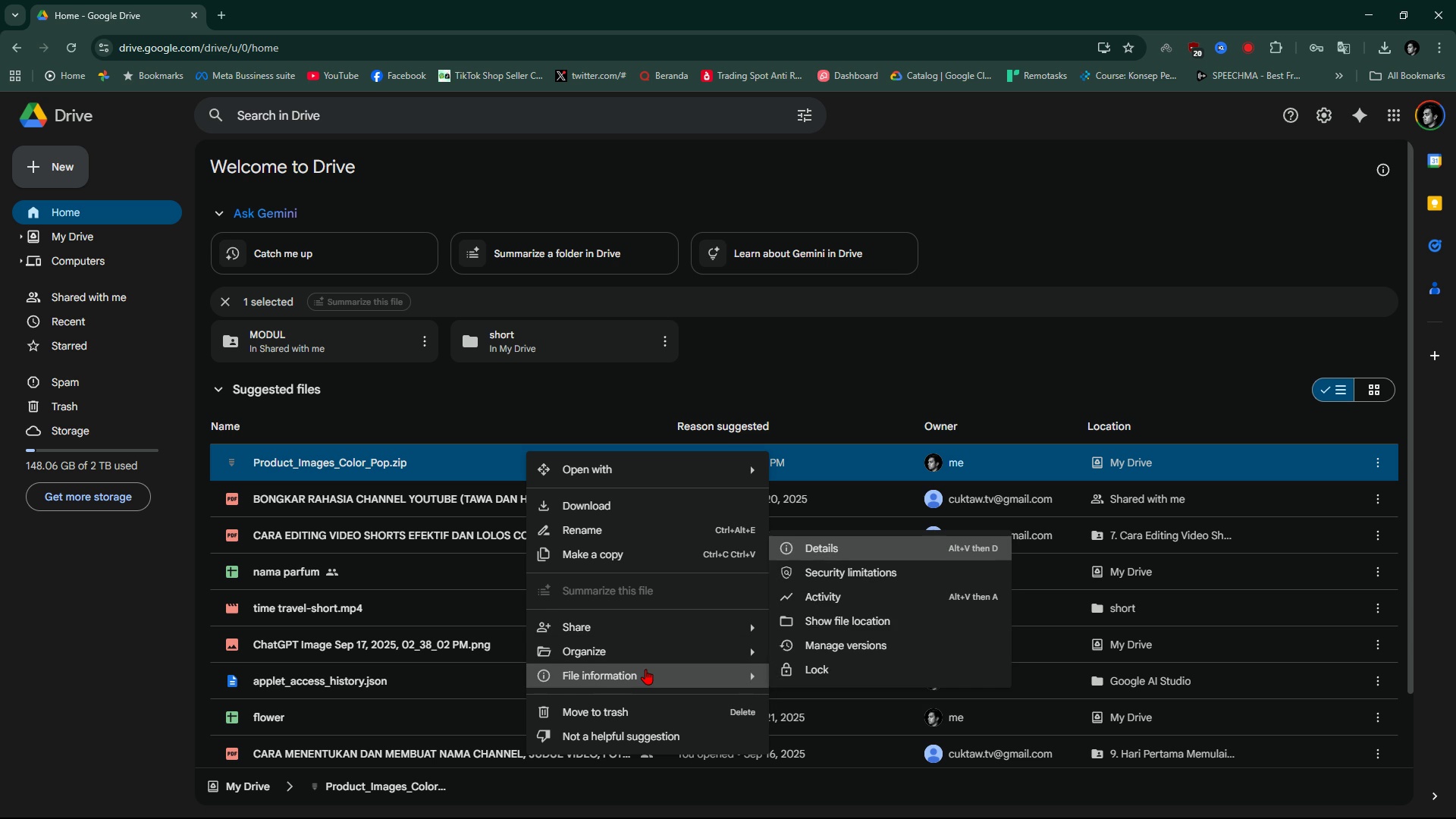 
left_click([707, 623])
 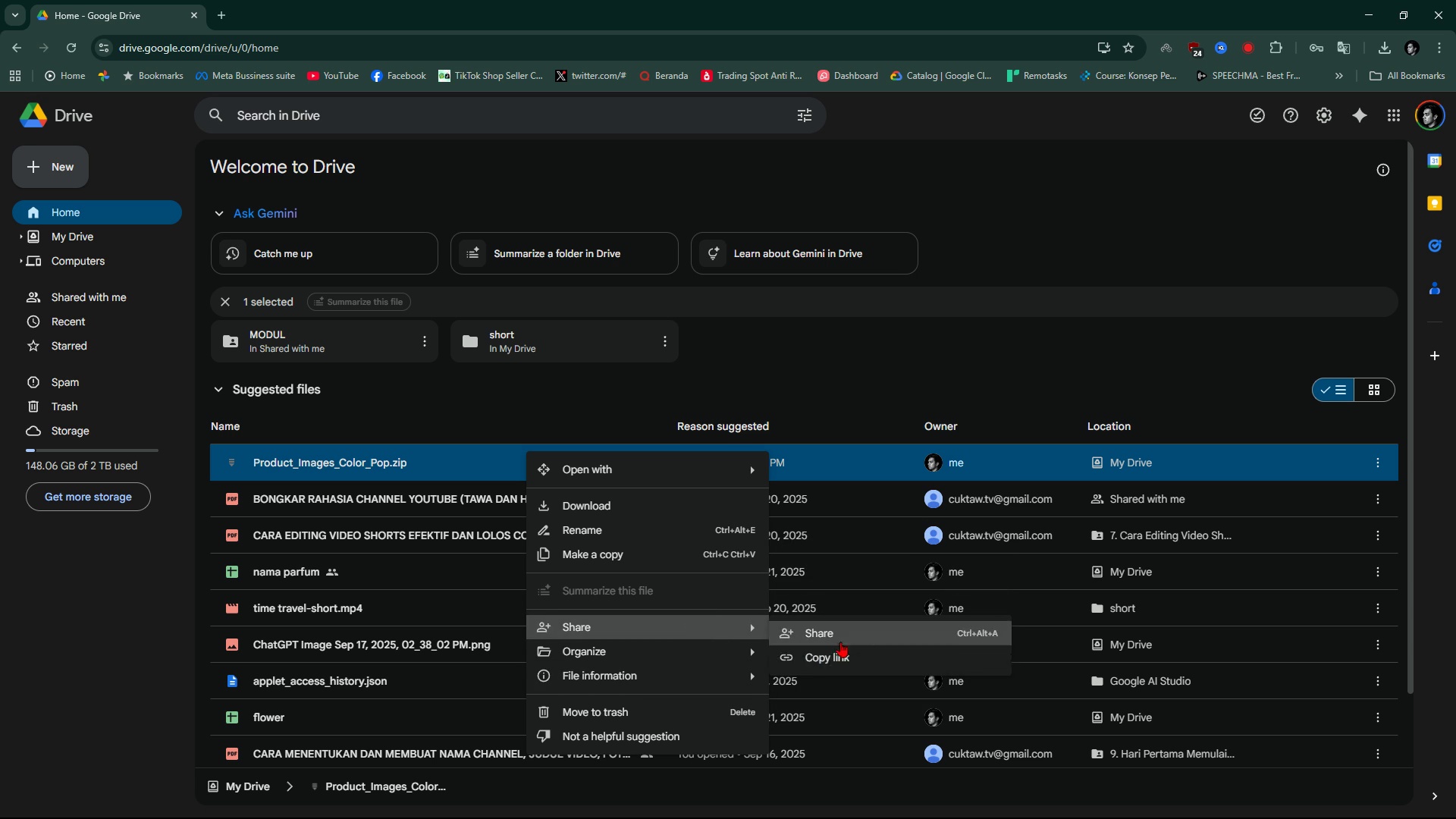 
left_click([837, 648])
 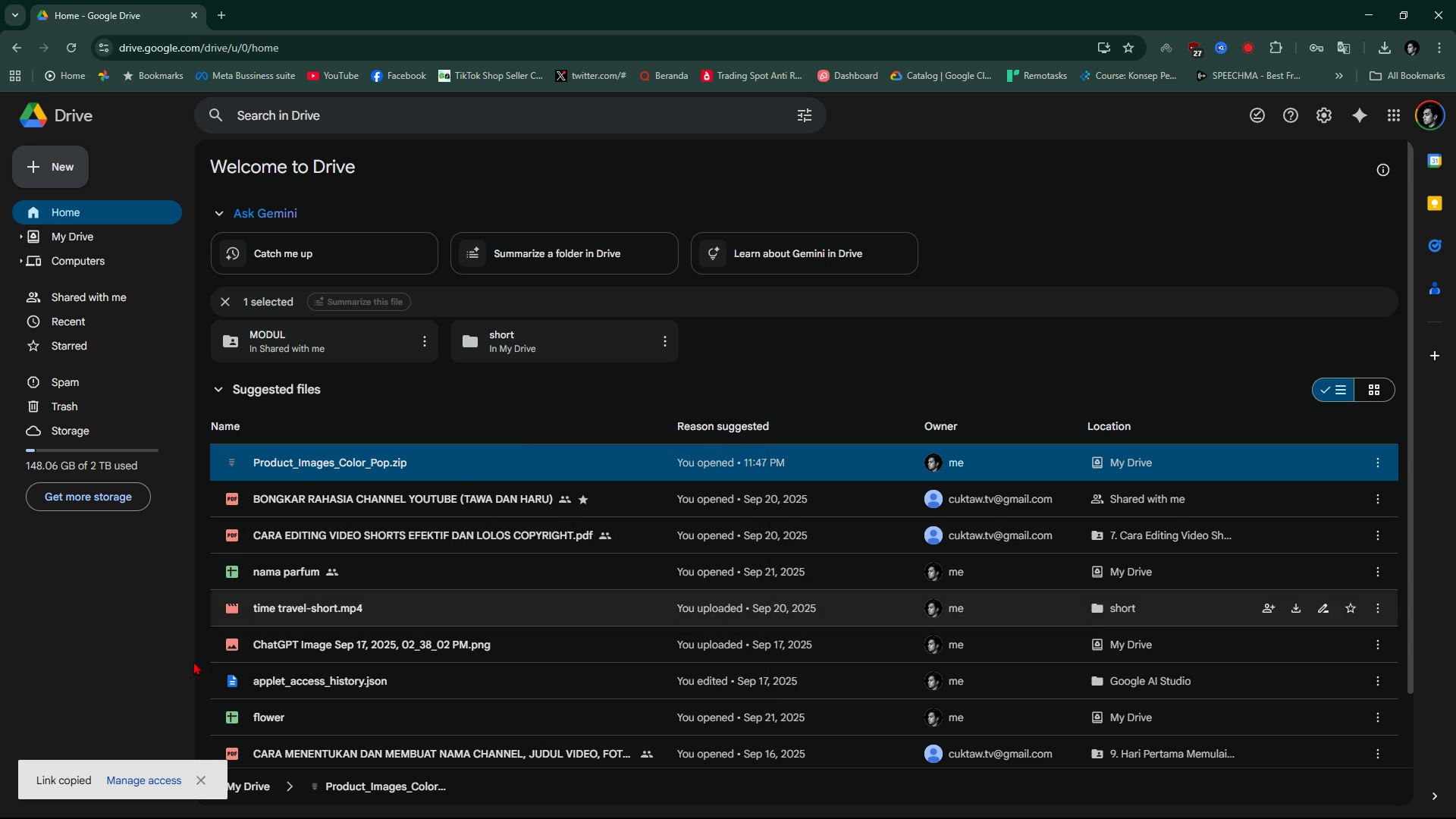 
left_click([134, 779])